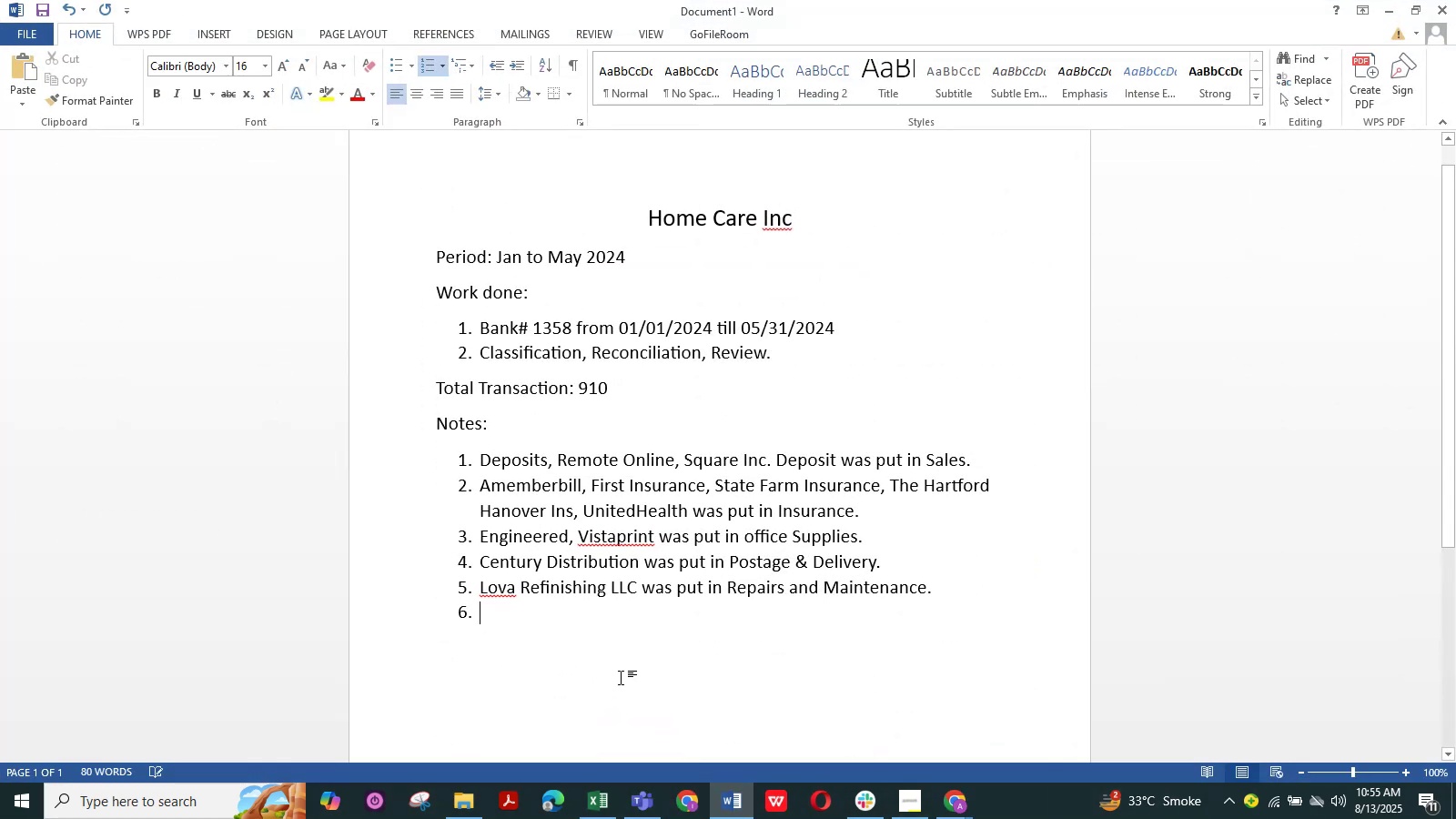 
key(Control+ControlLeft)
 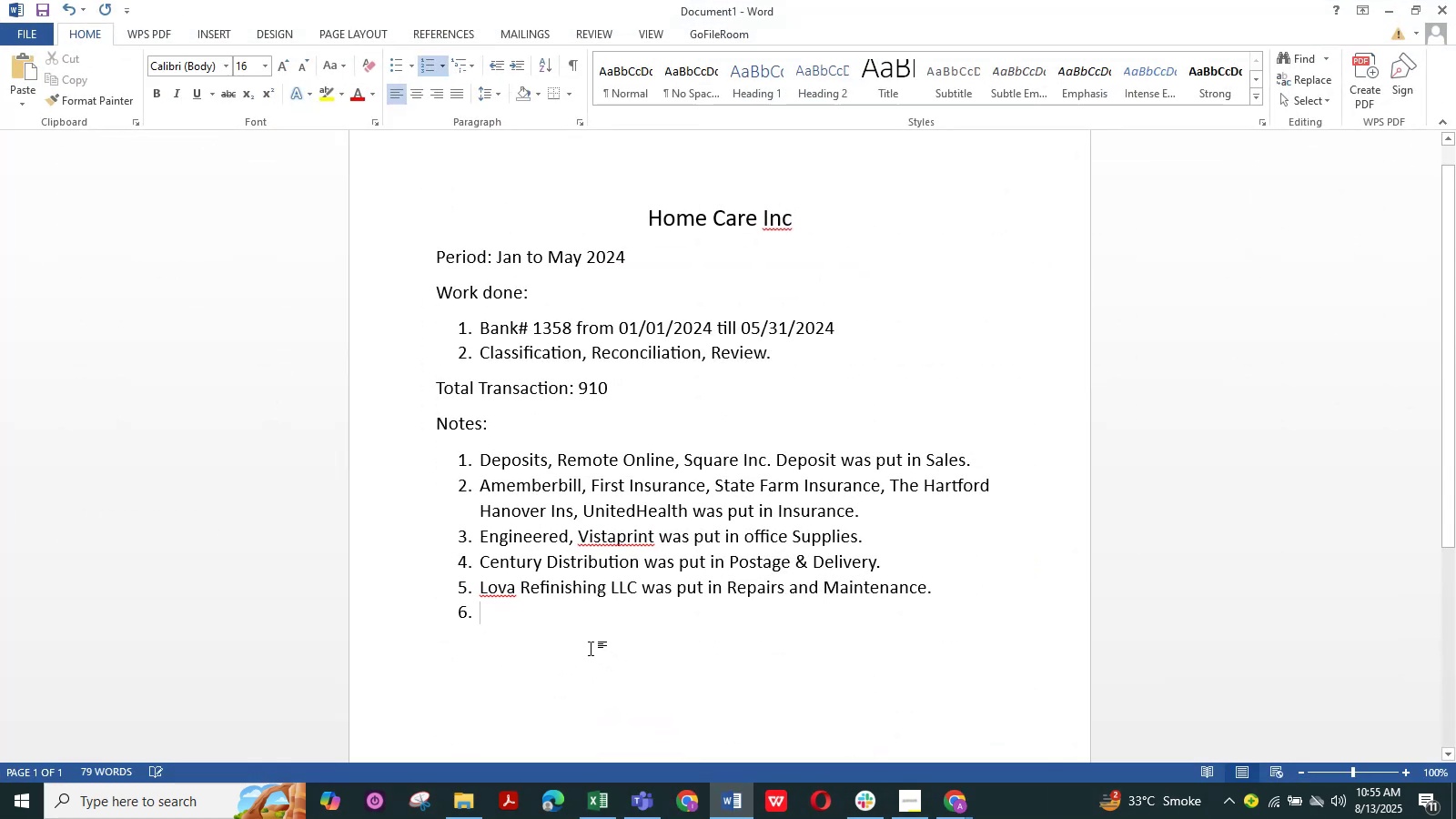 
key(Control+V)
 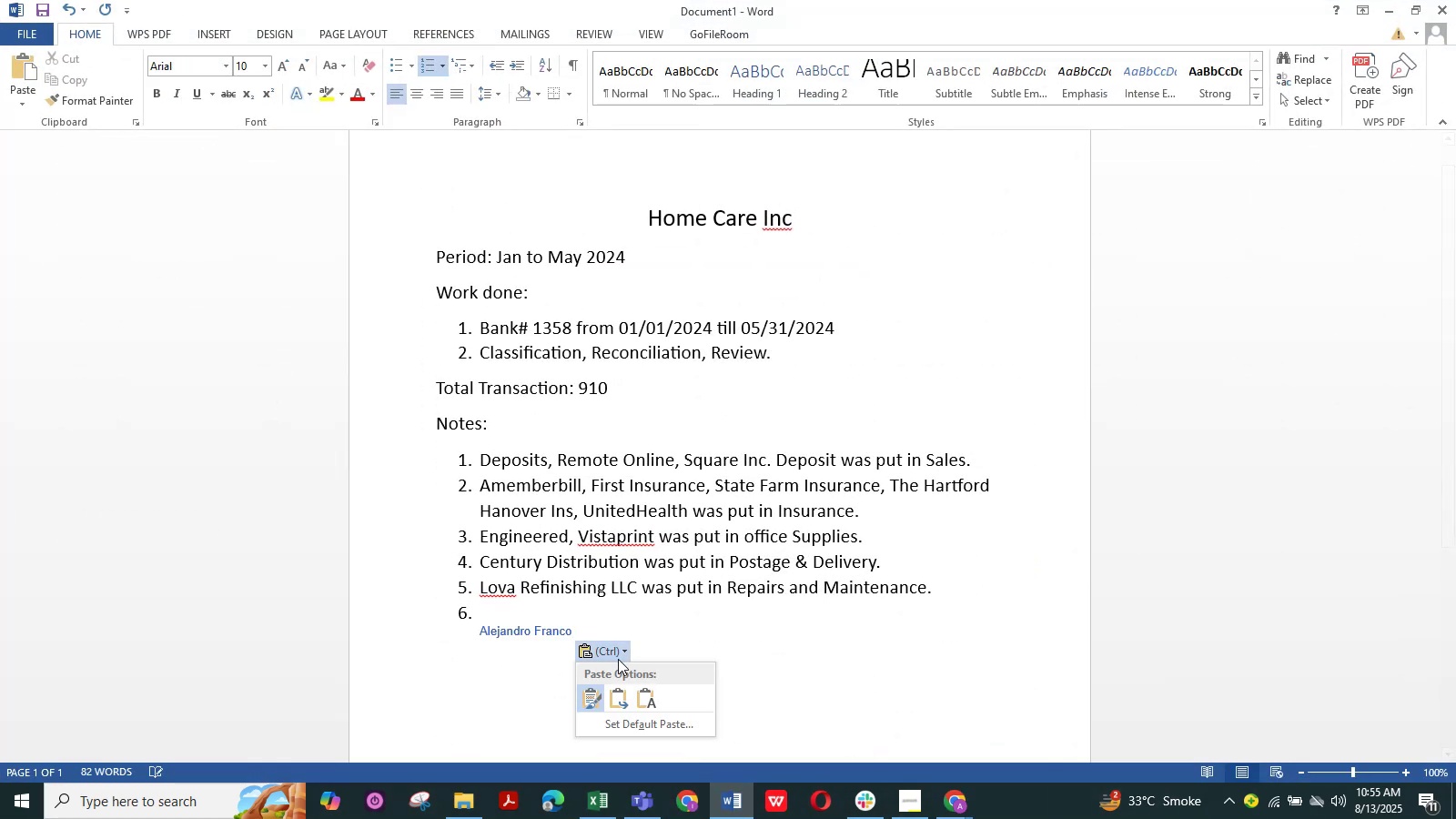 
left_click([646, 708])
 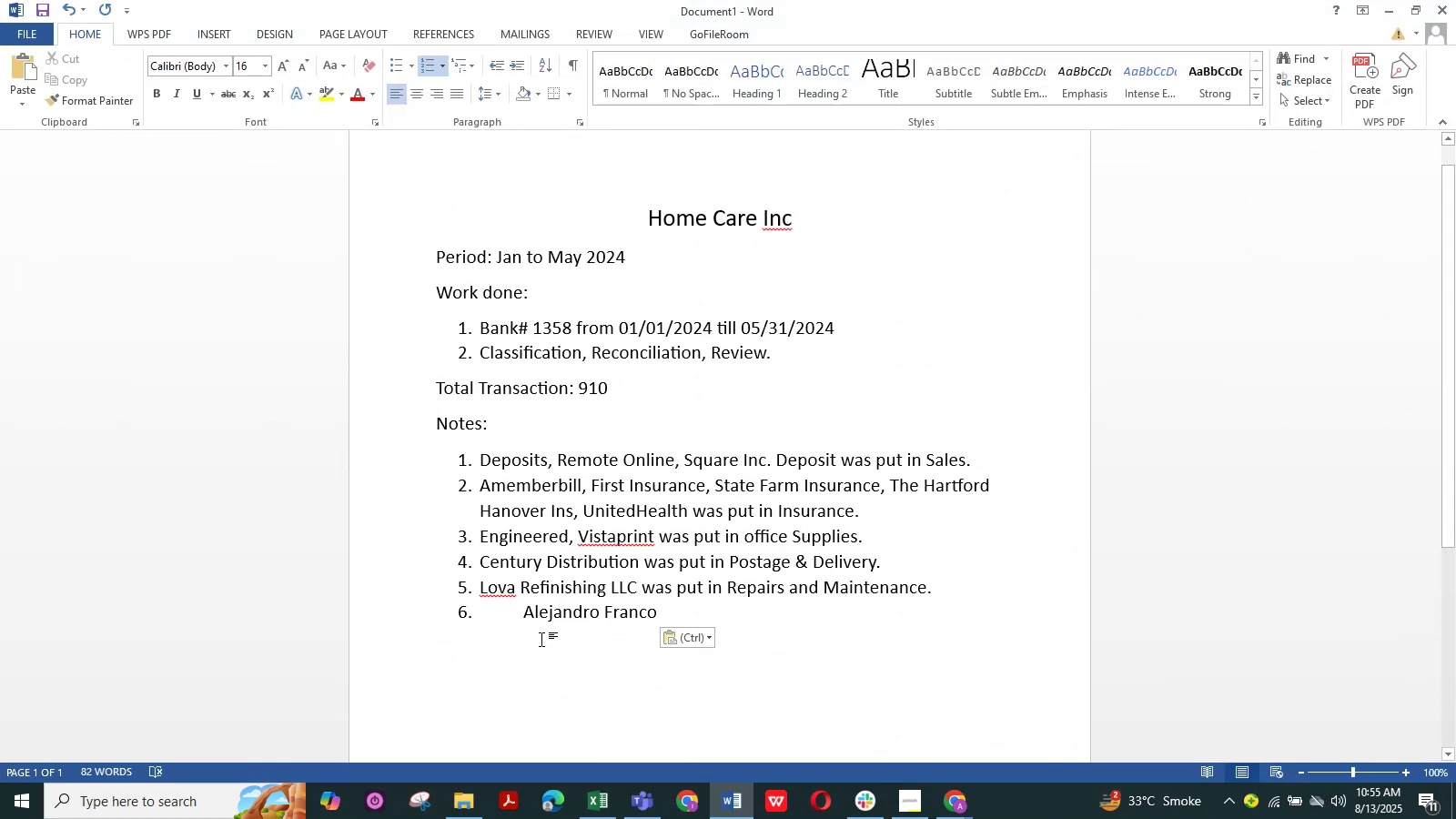 
left_click([528, 624])
 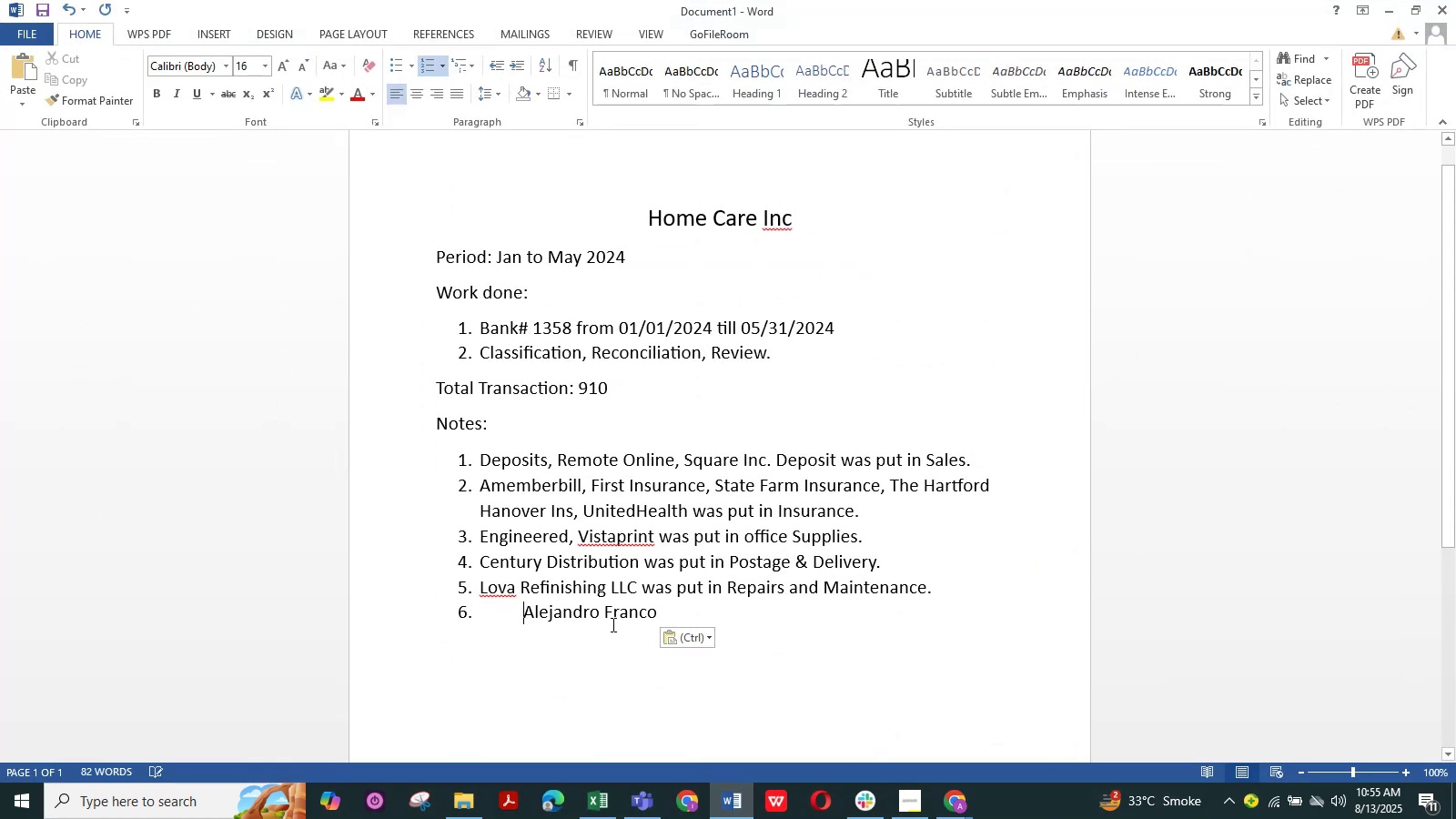 
key(Backspace)
 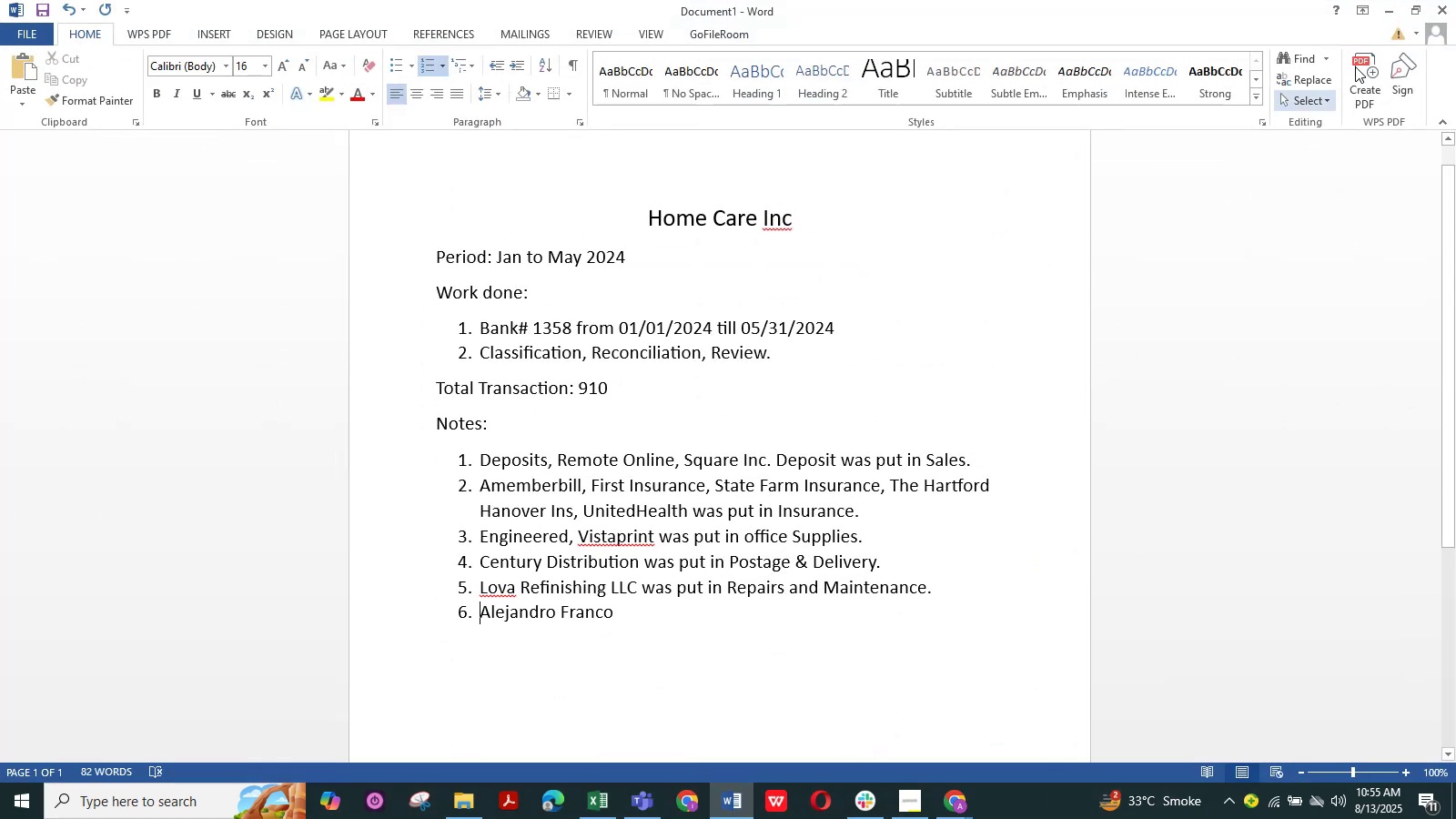 